 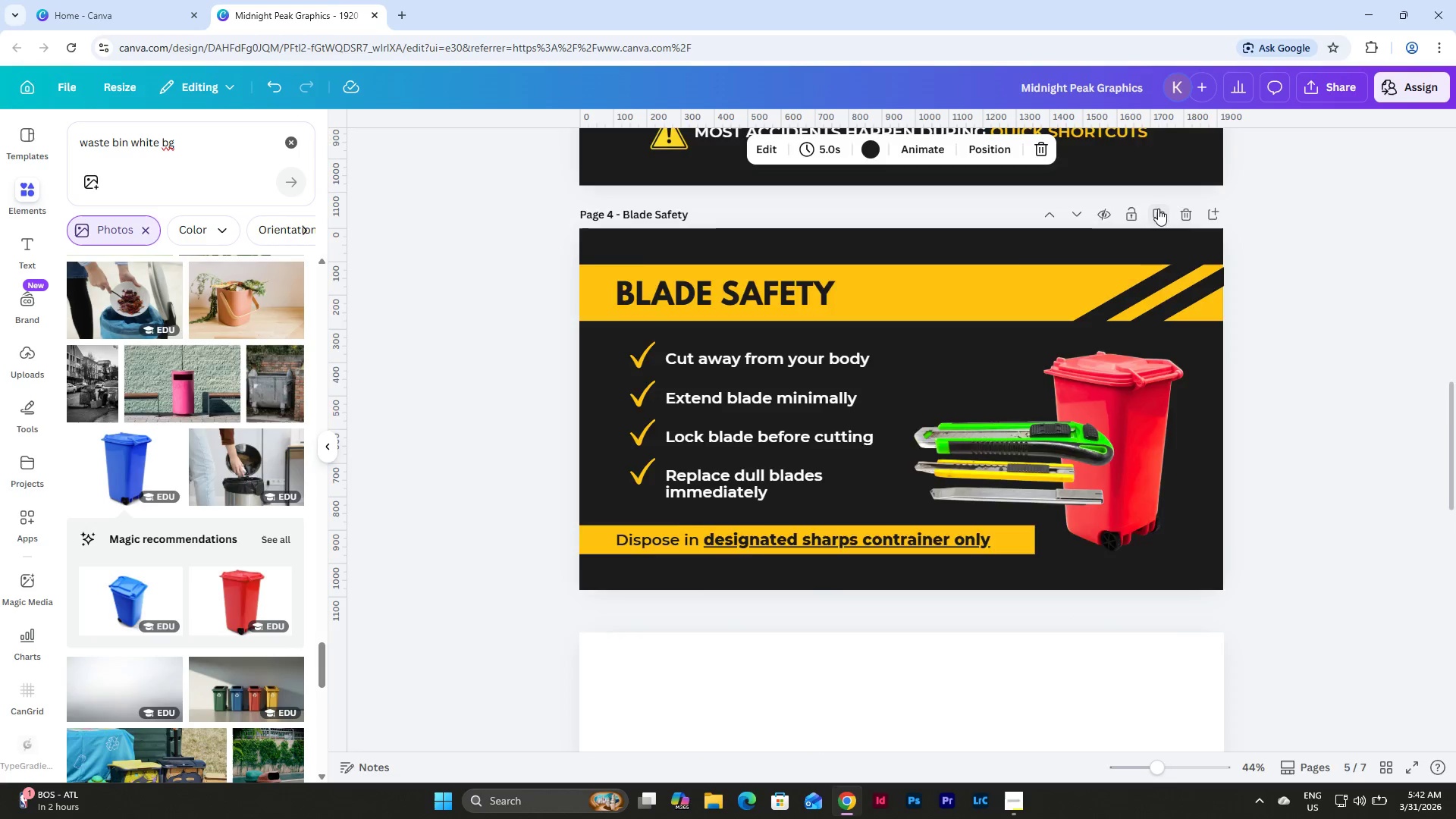 
scroll: coordinate [1258, 455], scroll_direction: up, amount: 1.0
 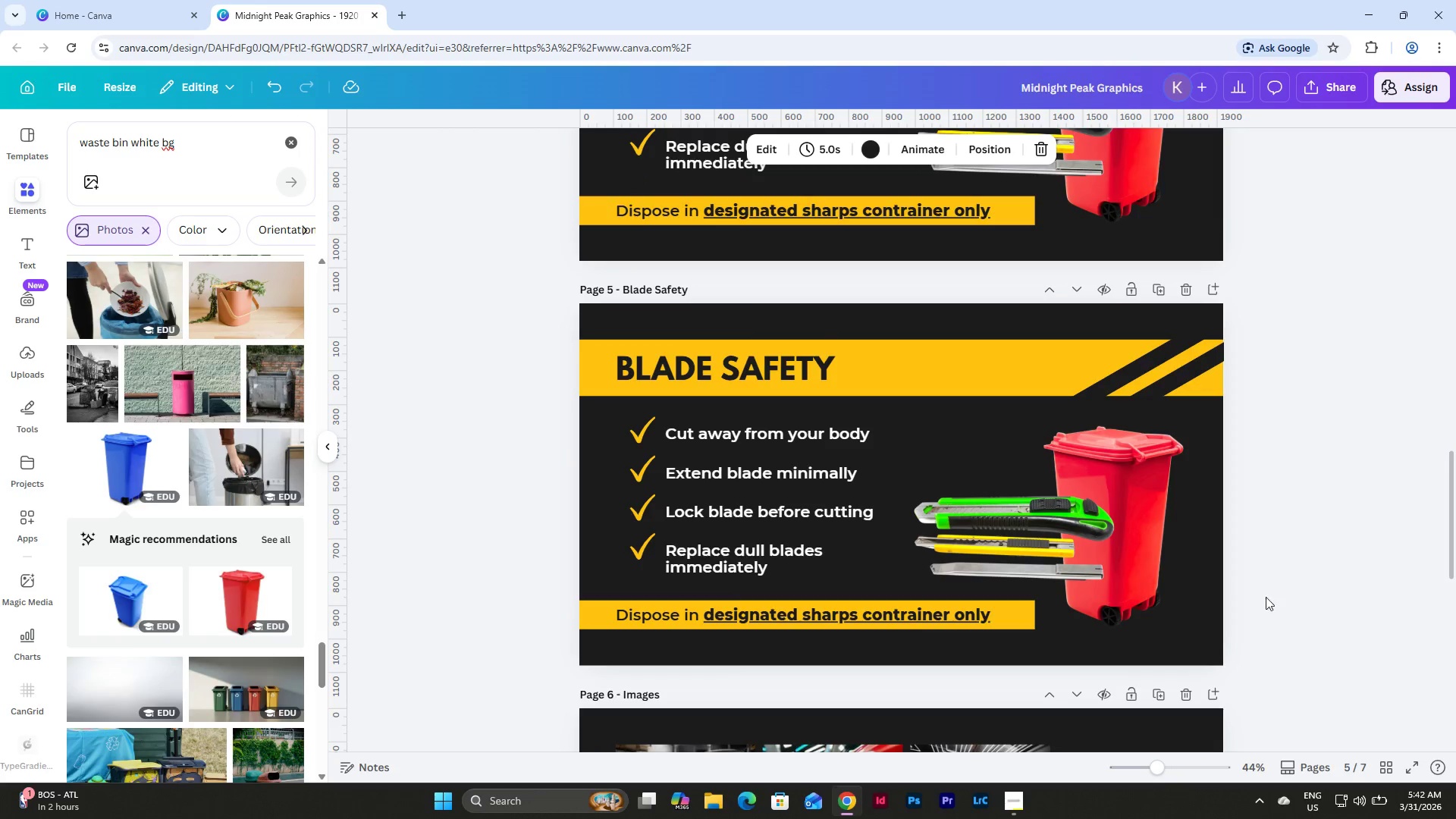 
left_click_drag(start_coordinate=[1269, 620], to_coordinate=[552, 432])
 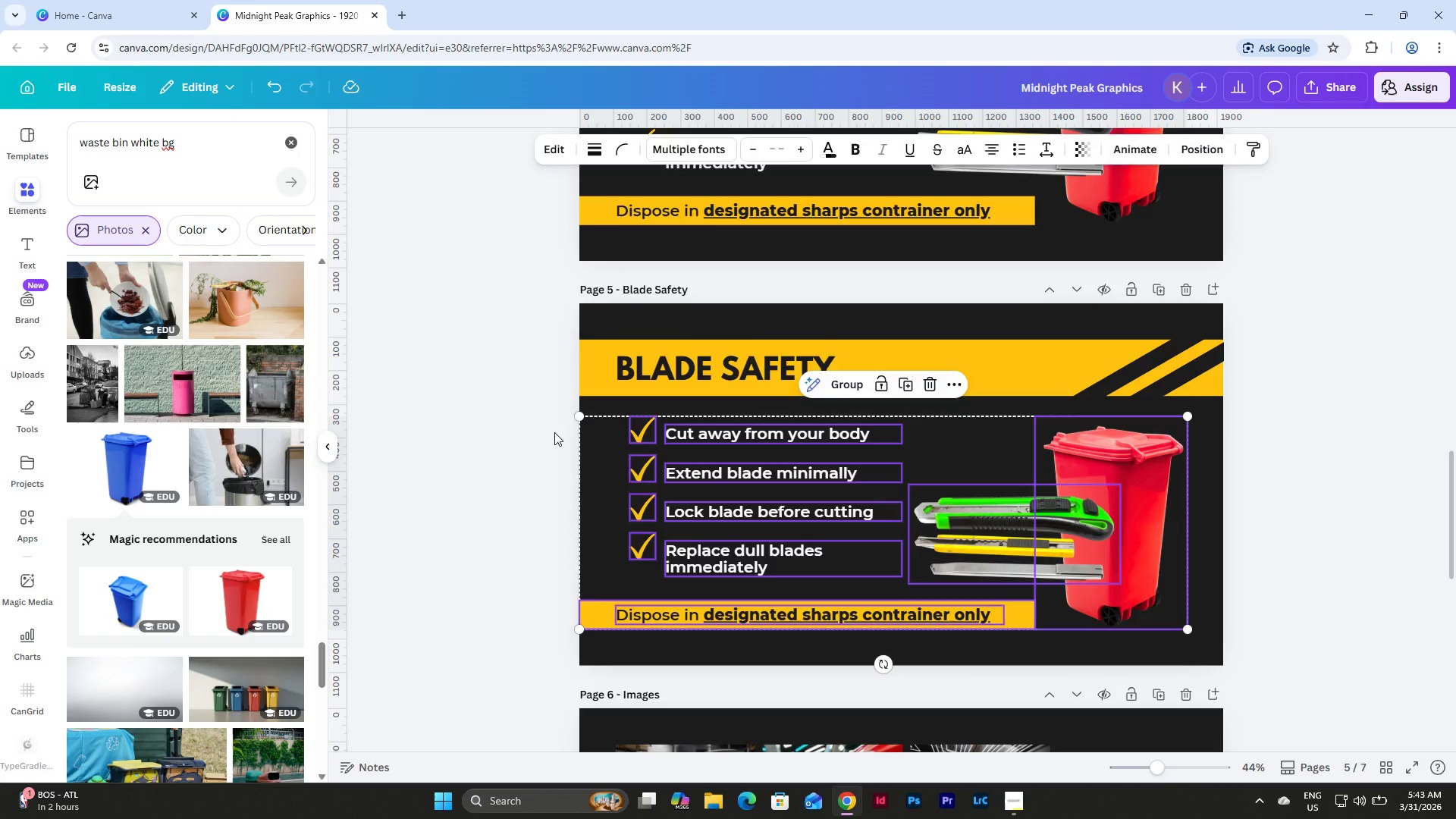 
key(Backspace)
 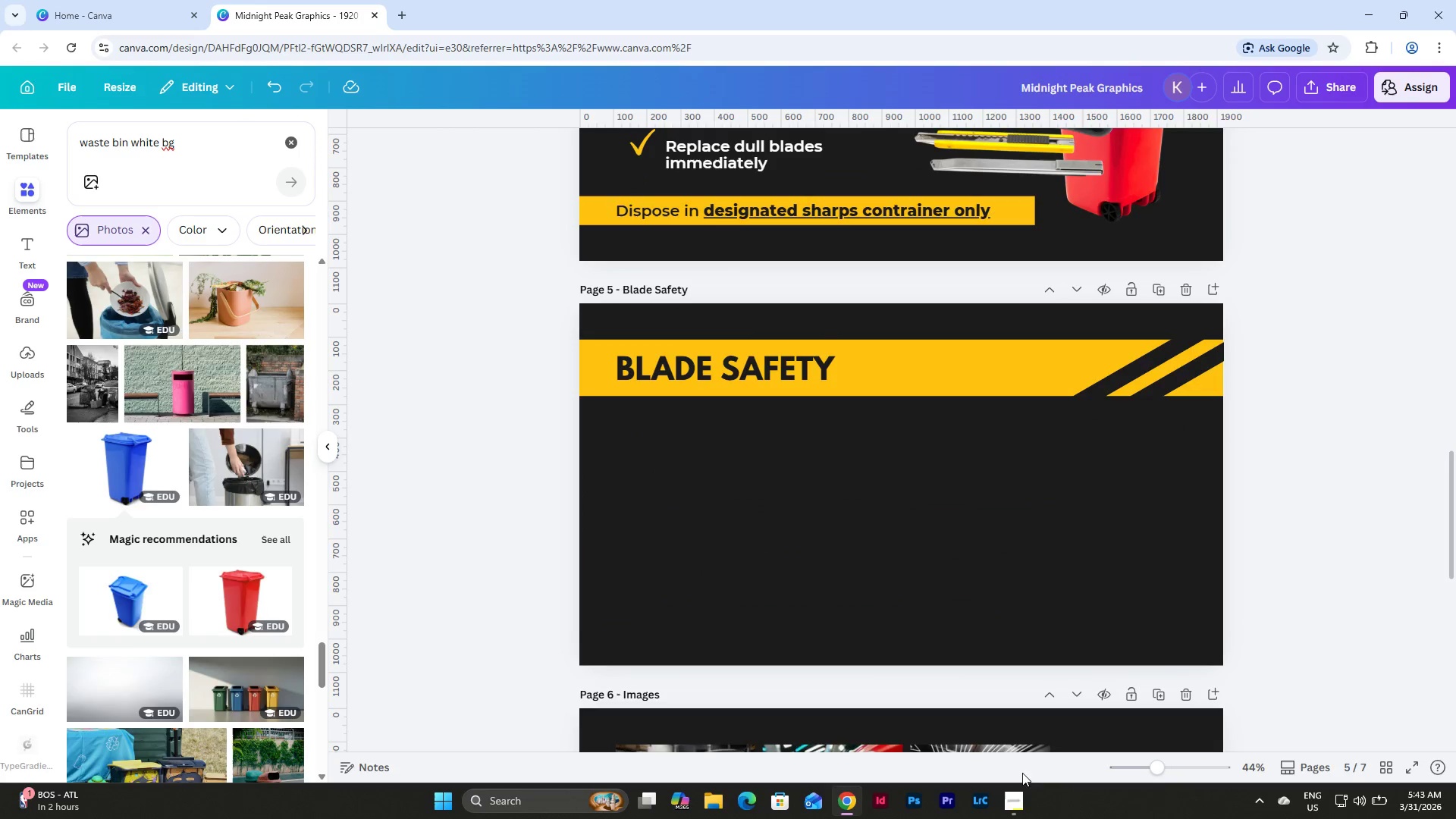 
left_click([1006, 803])